 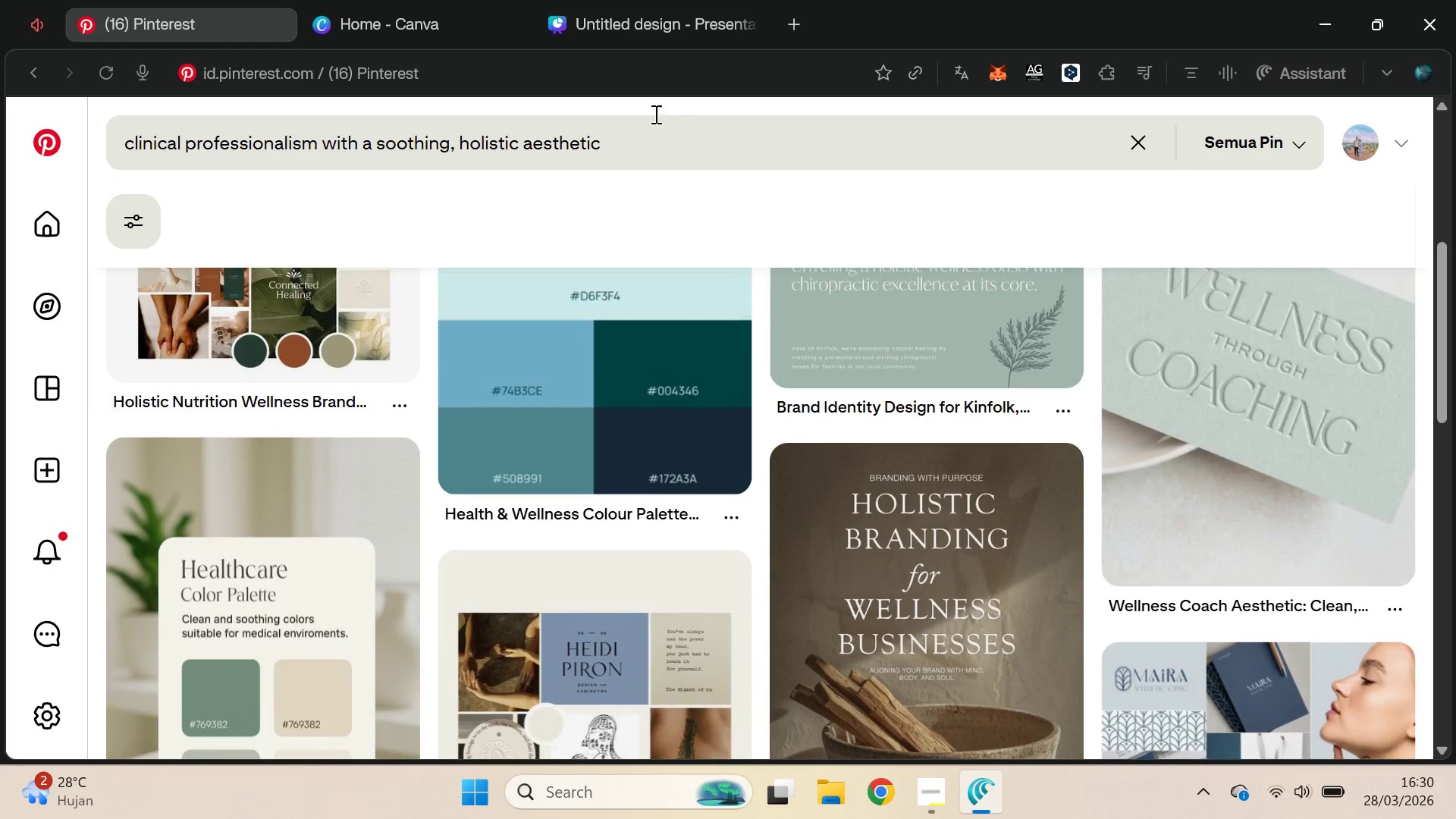 
left_click([672, 129])
 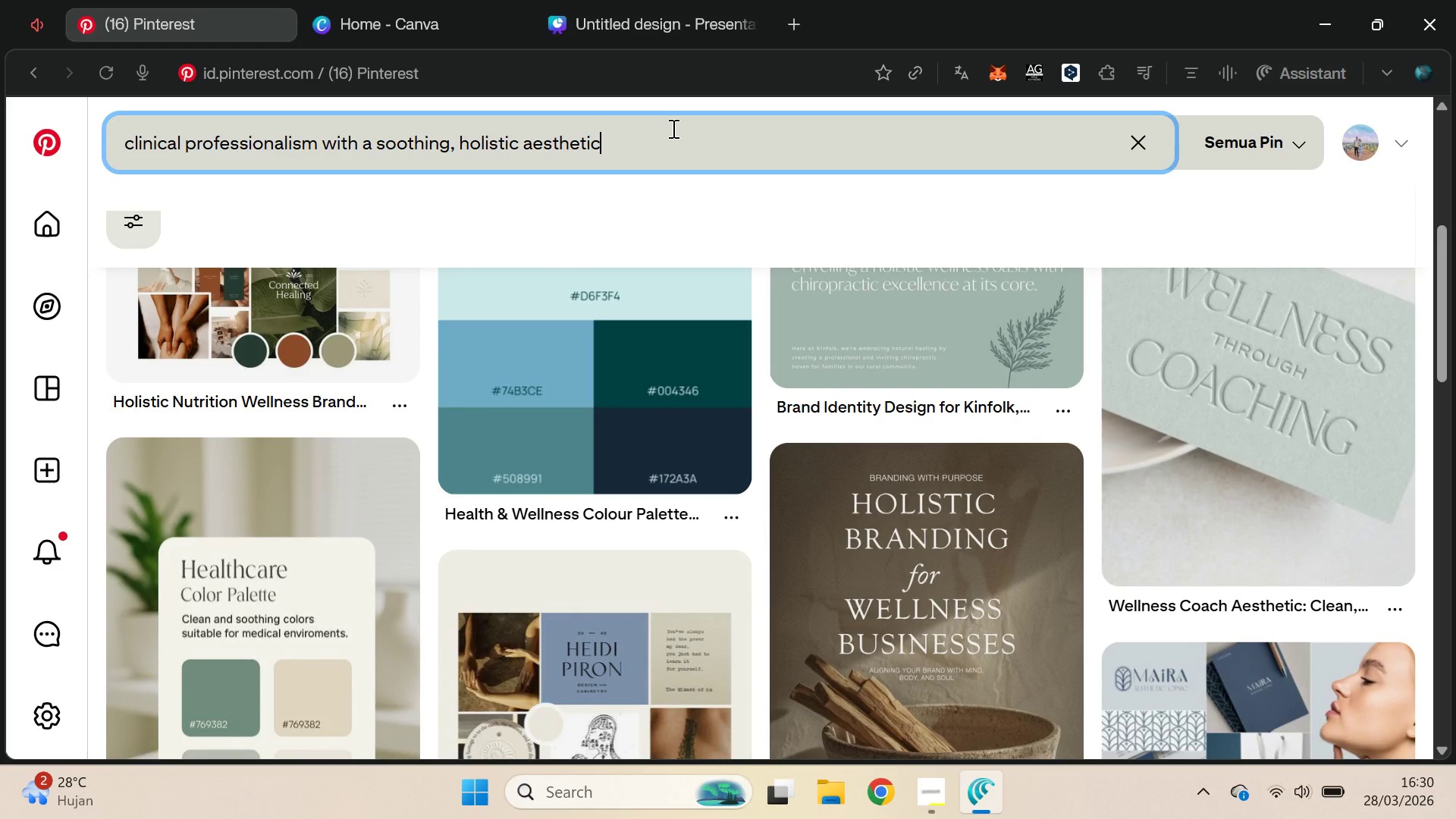 
scroll: coordinate [799, 259], scroll_direction: down, amount: 4.0
 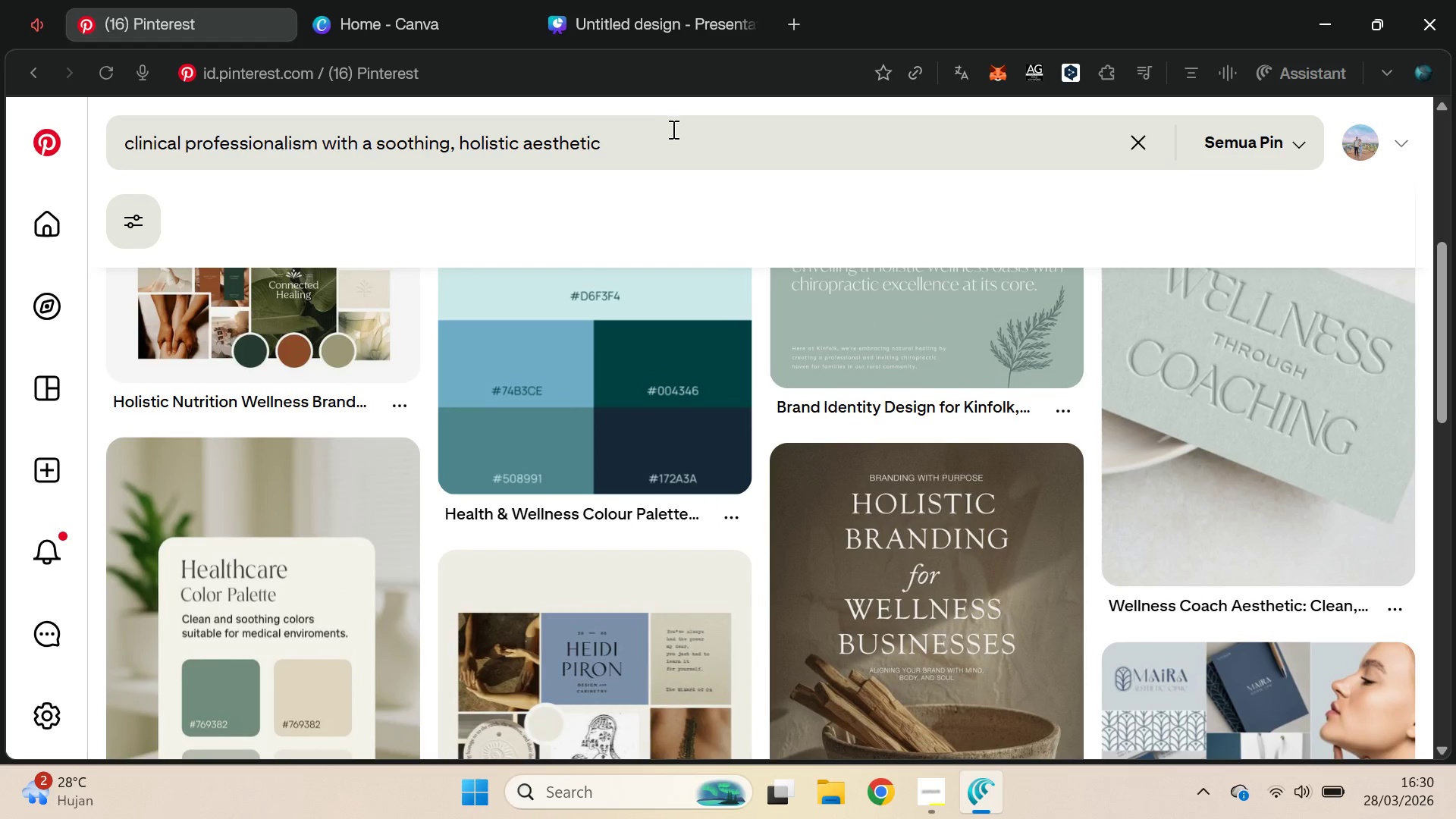 
triple_click([672, 128])
 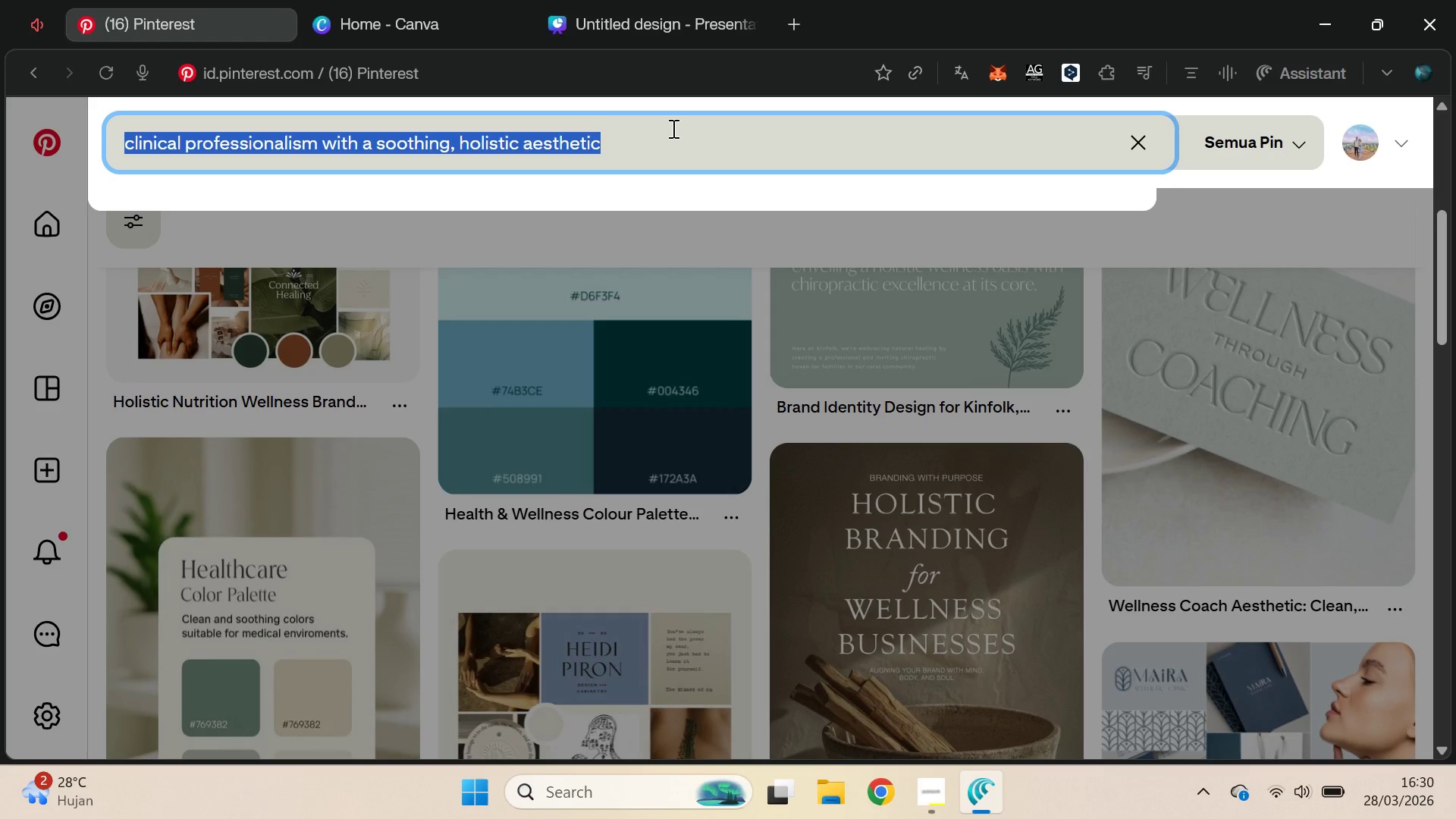 
type(deisng )
 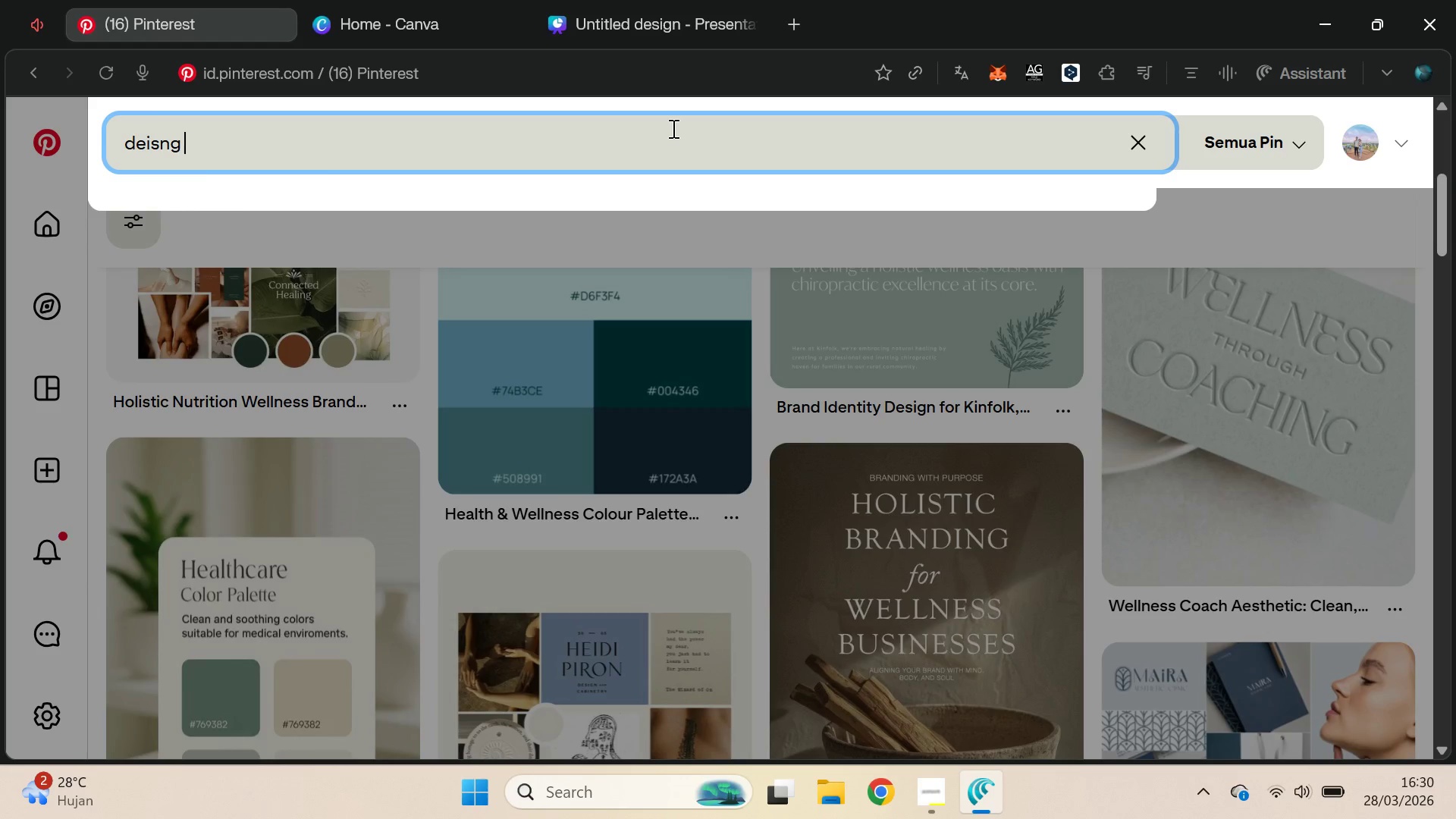 
key(Control+ControlLeft)
 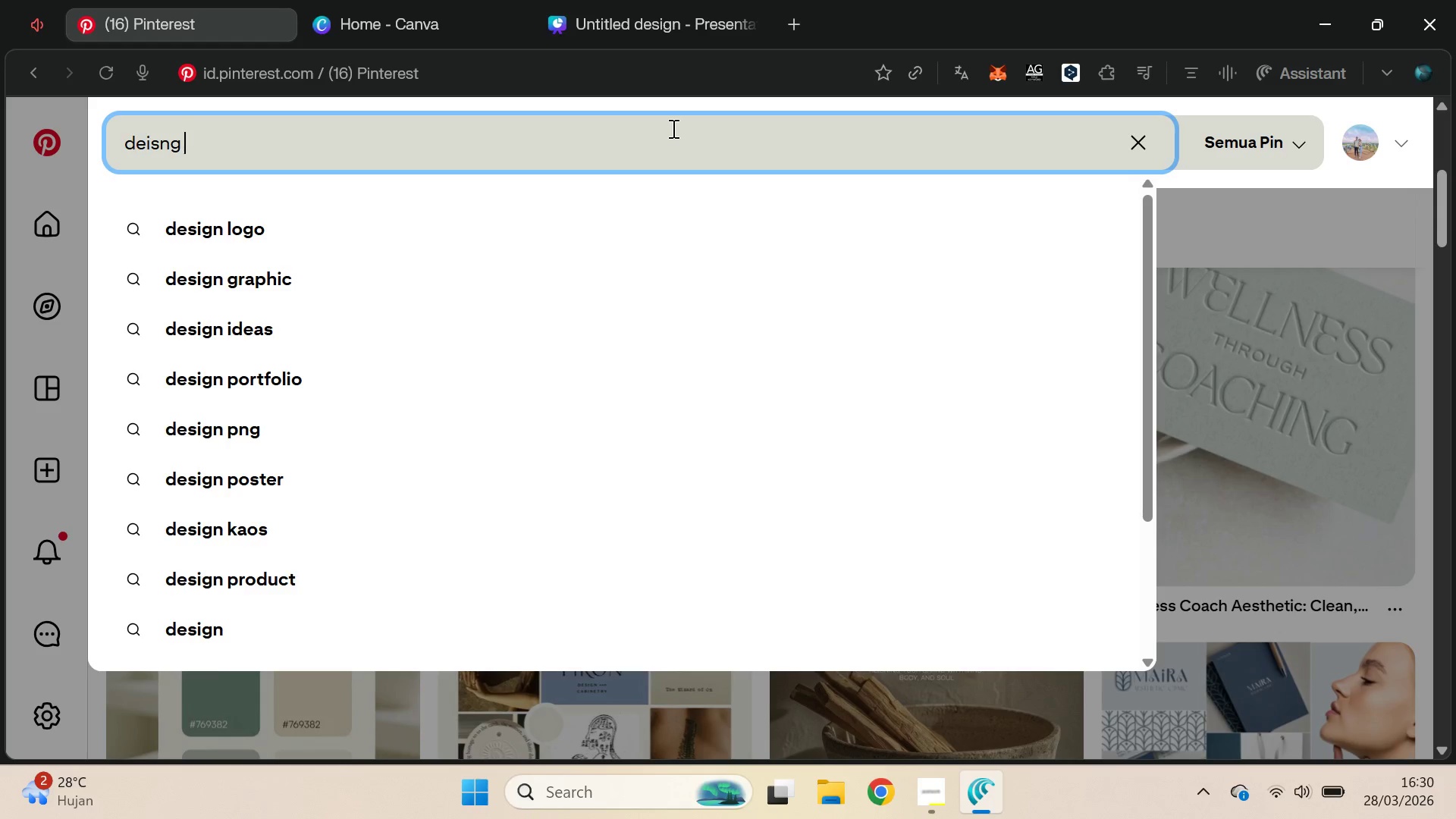 
key(Control+Backspace)
 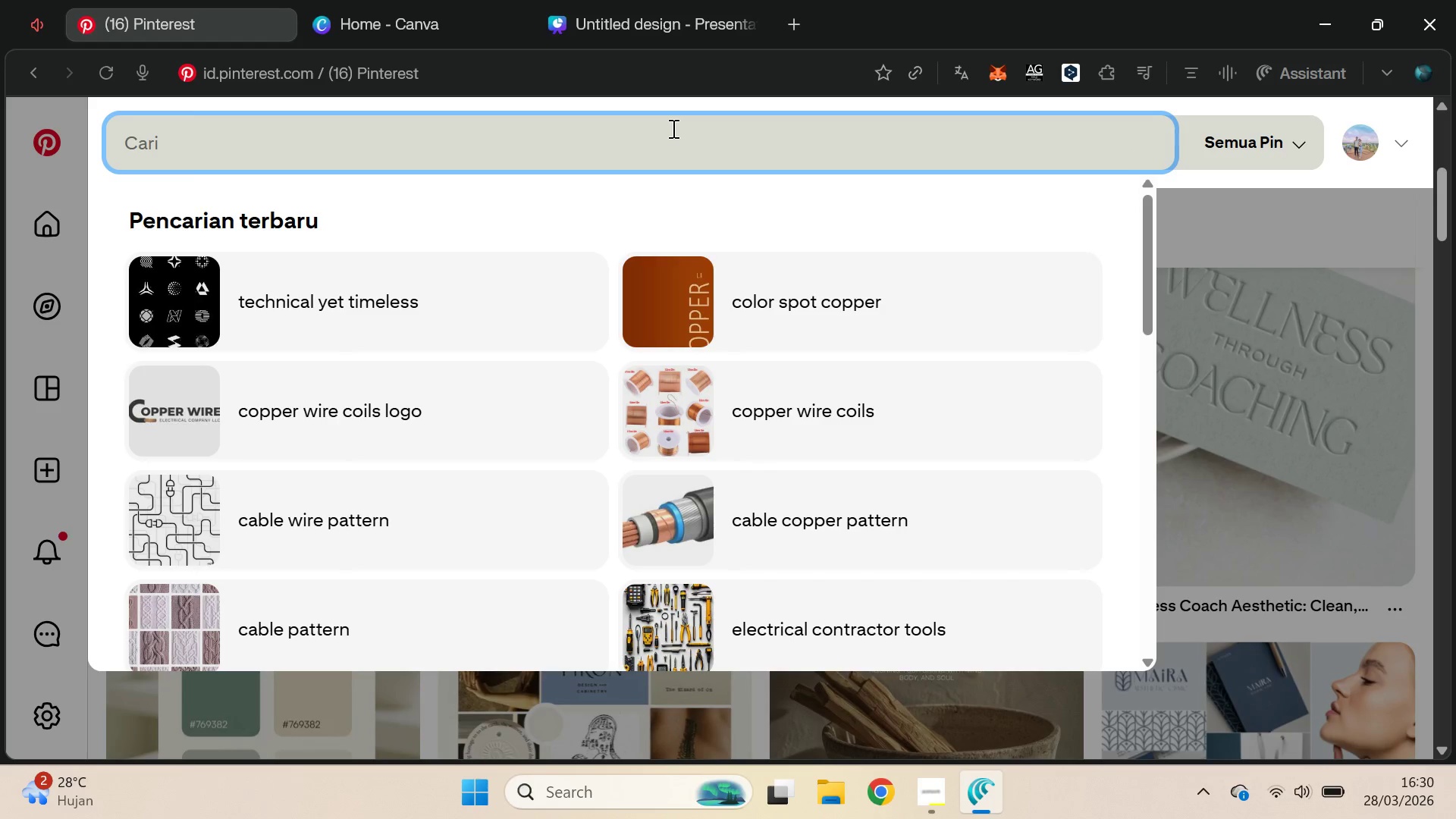 
type(prasen)
 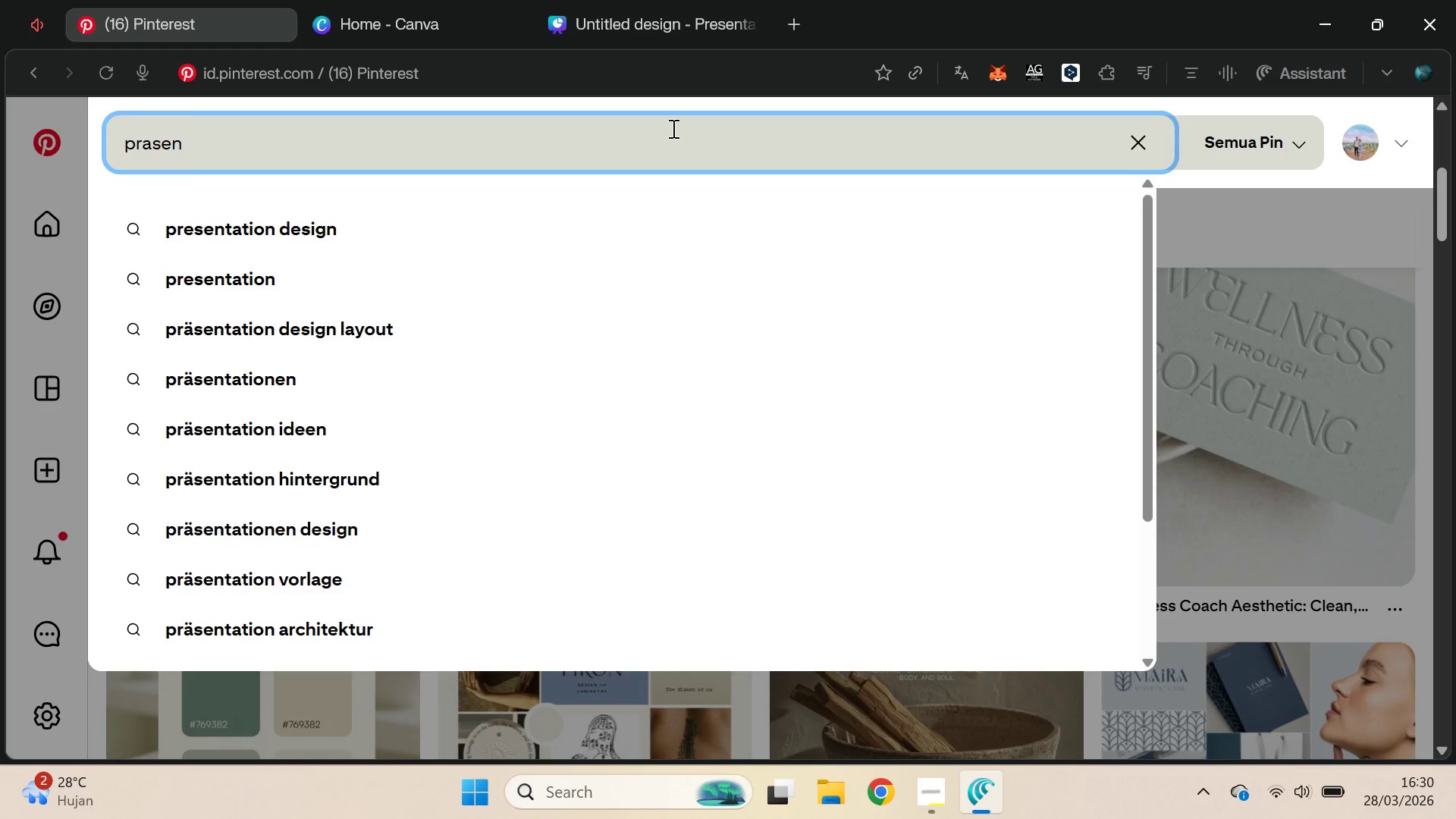 
key(ArrowDown)
 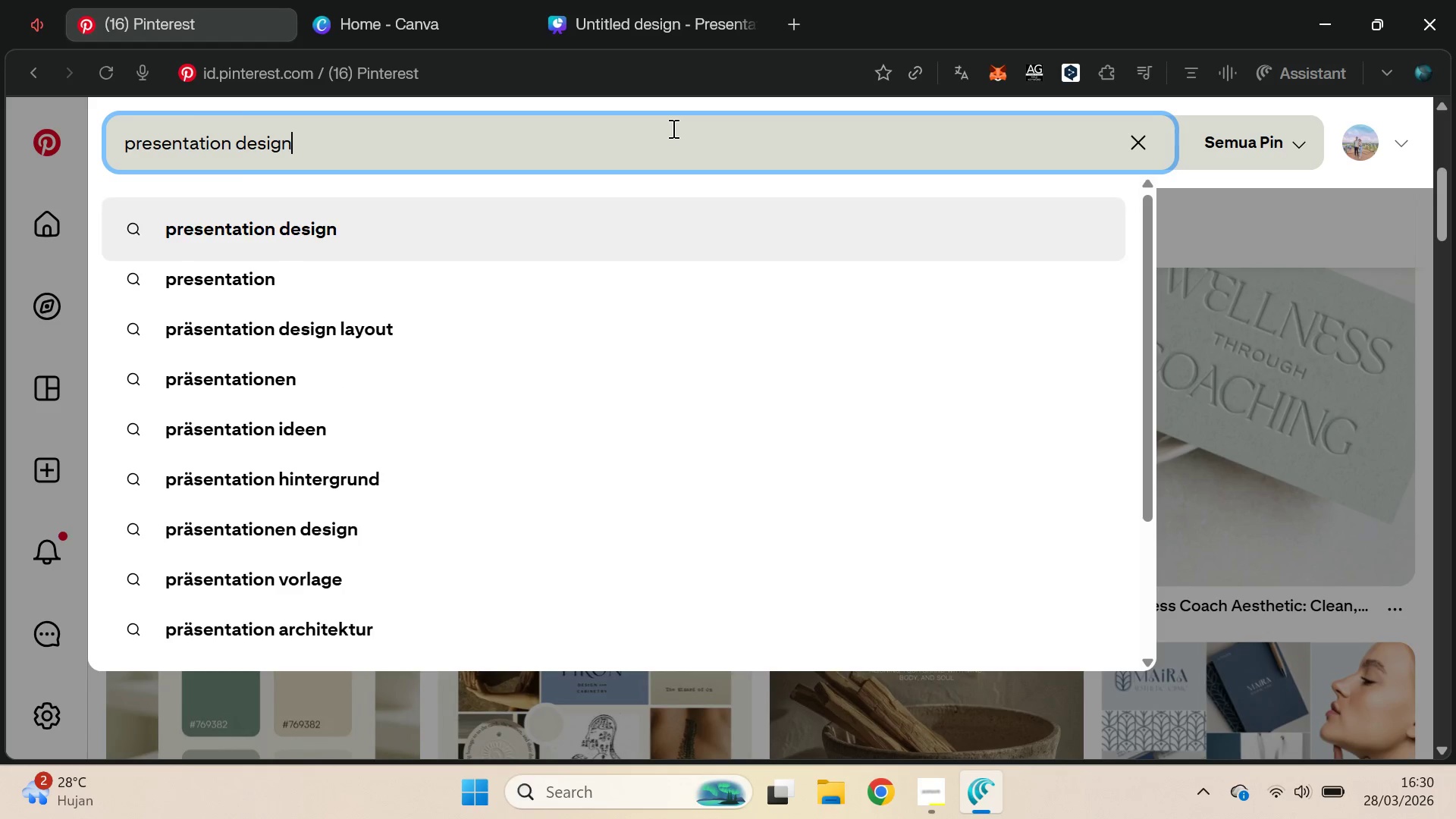 
key(Space)
 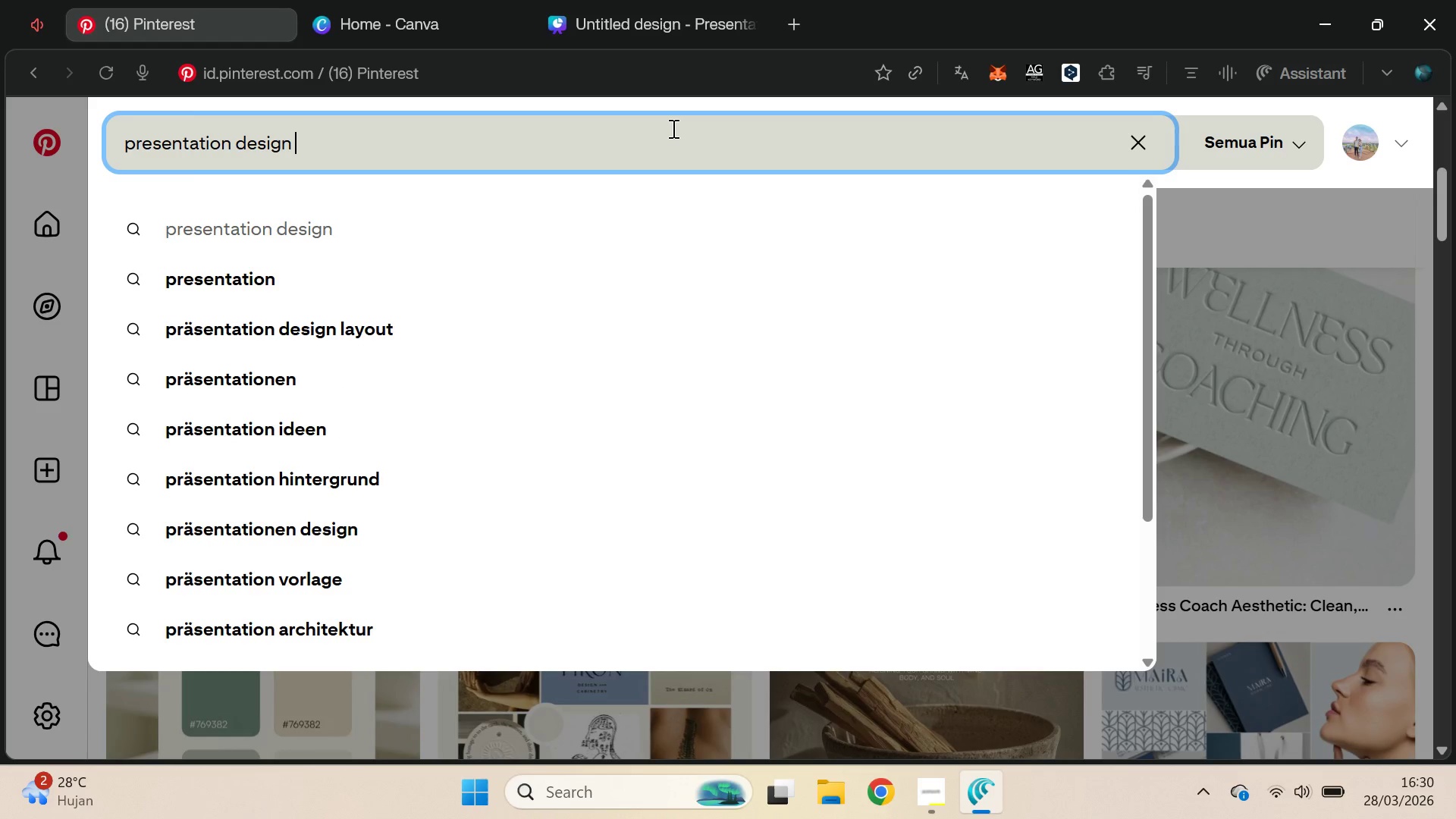 
key(Control+V)
 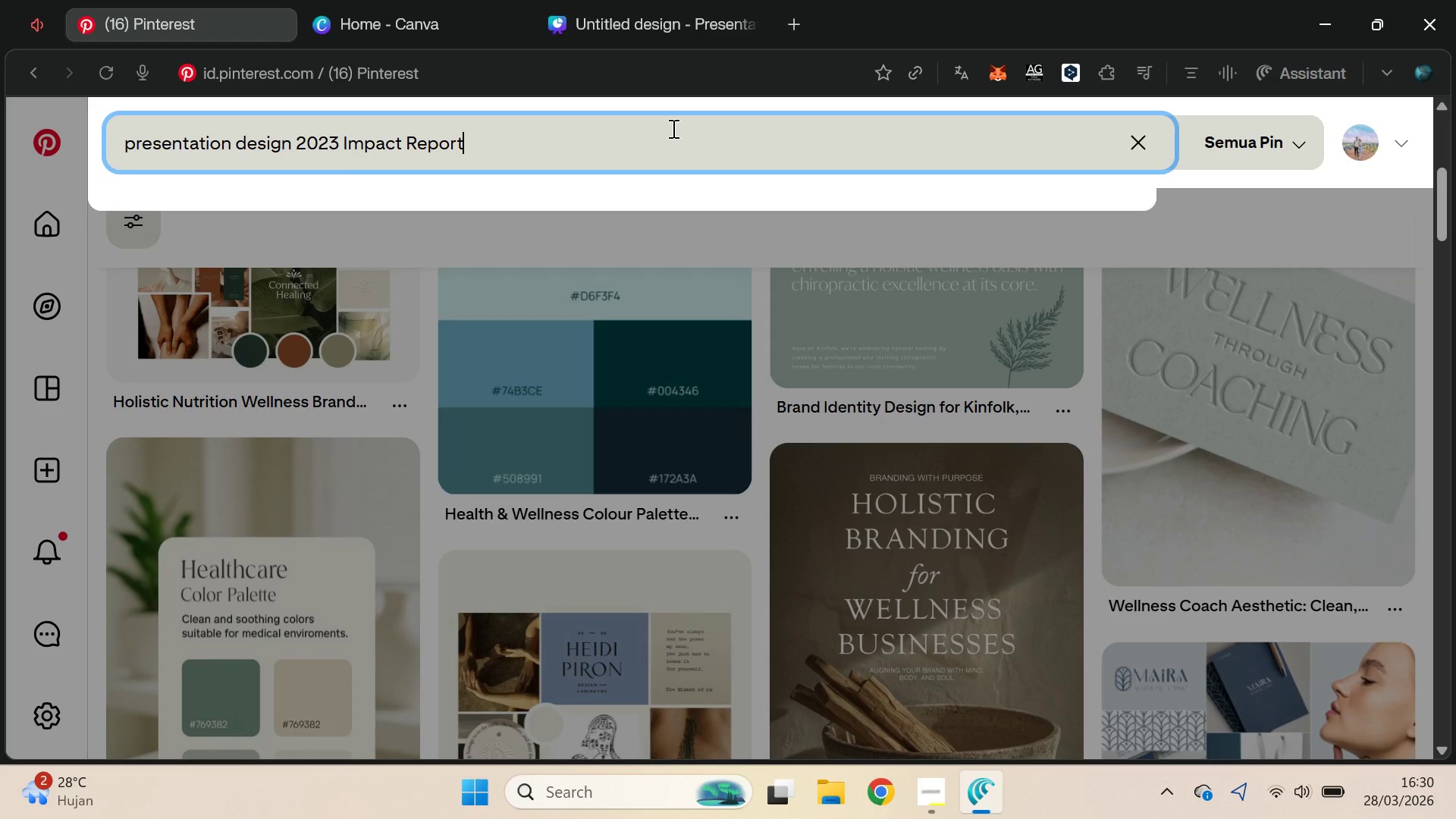 
key(Control+Backspace)
 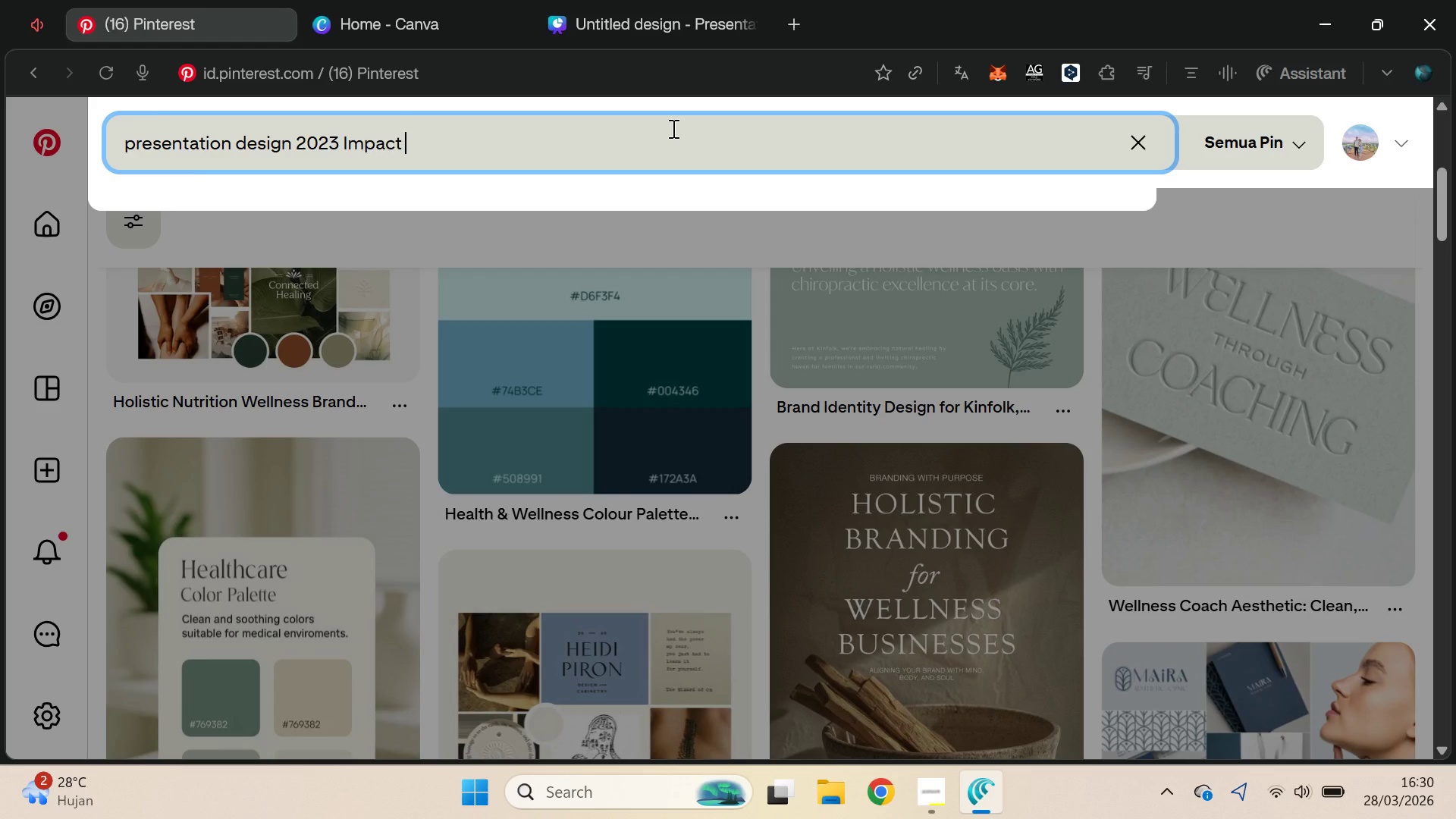 
key(Control+Backspace)
 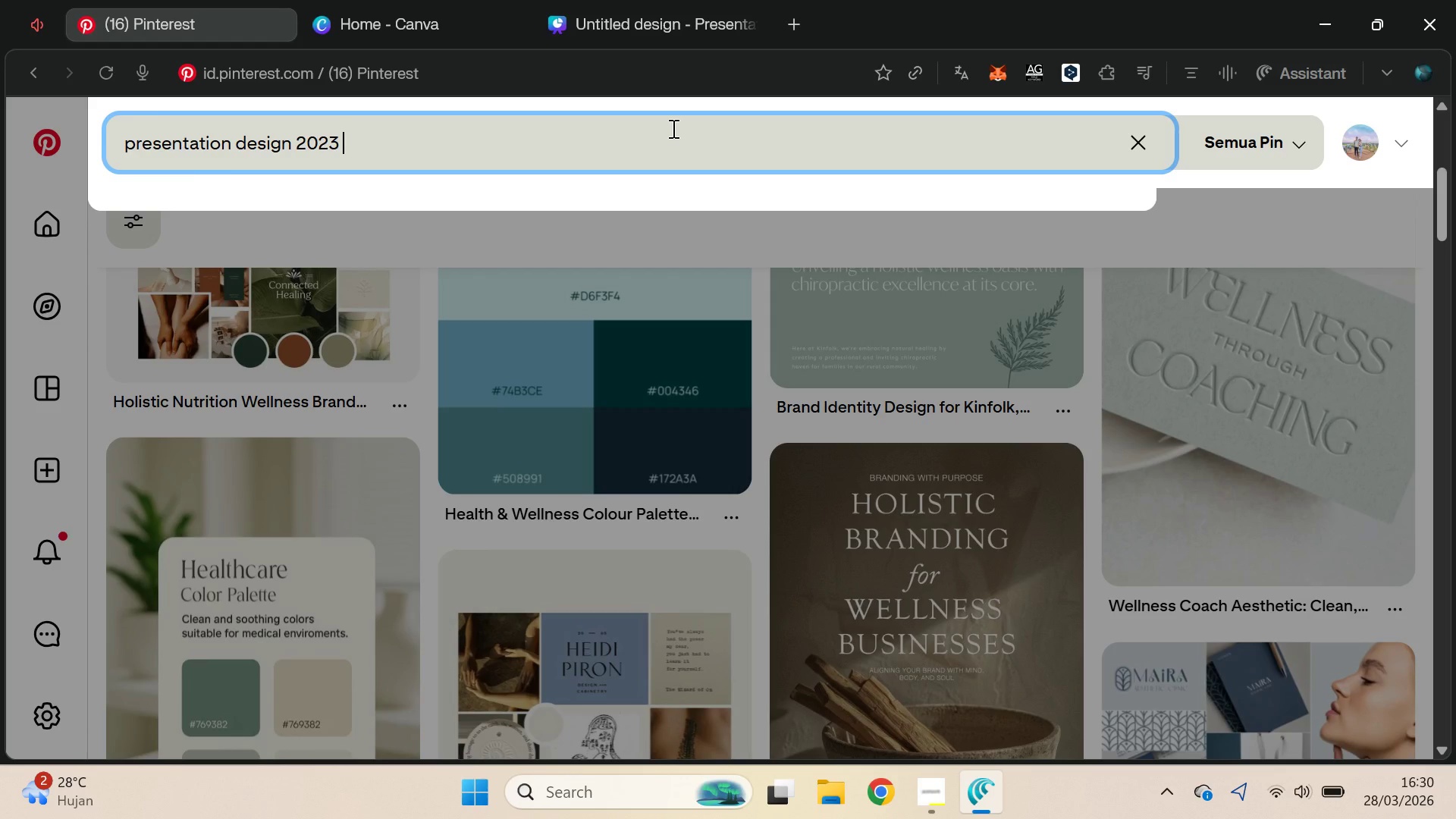 
key(Control+Backspace)
 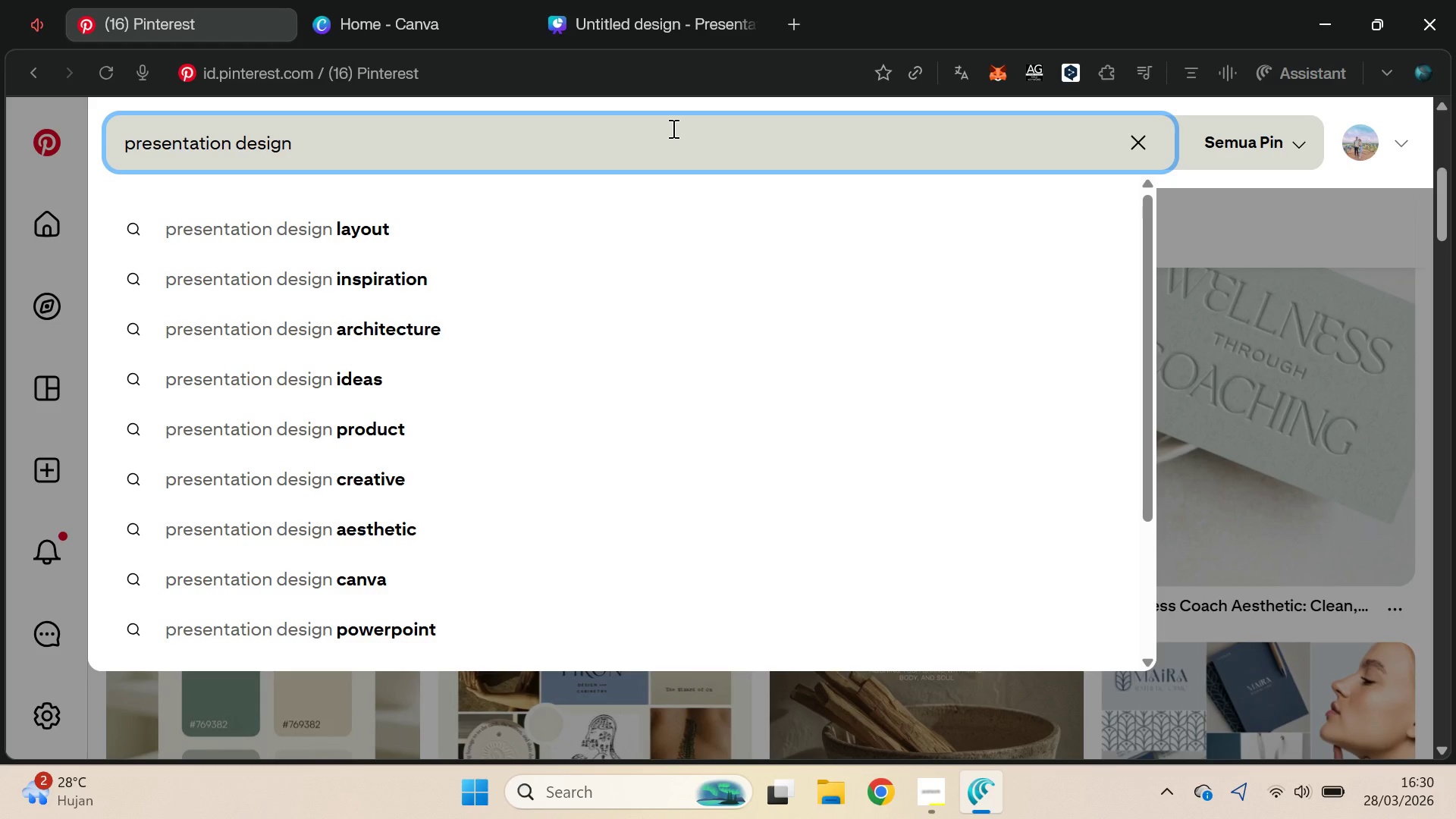 
key(Alt+Tab)